 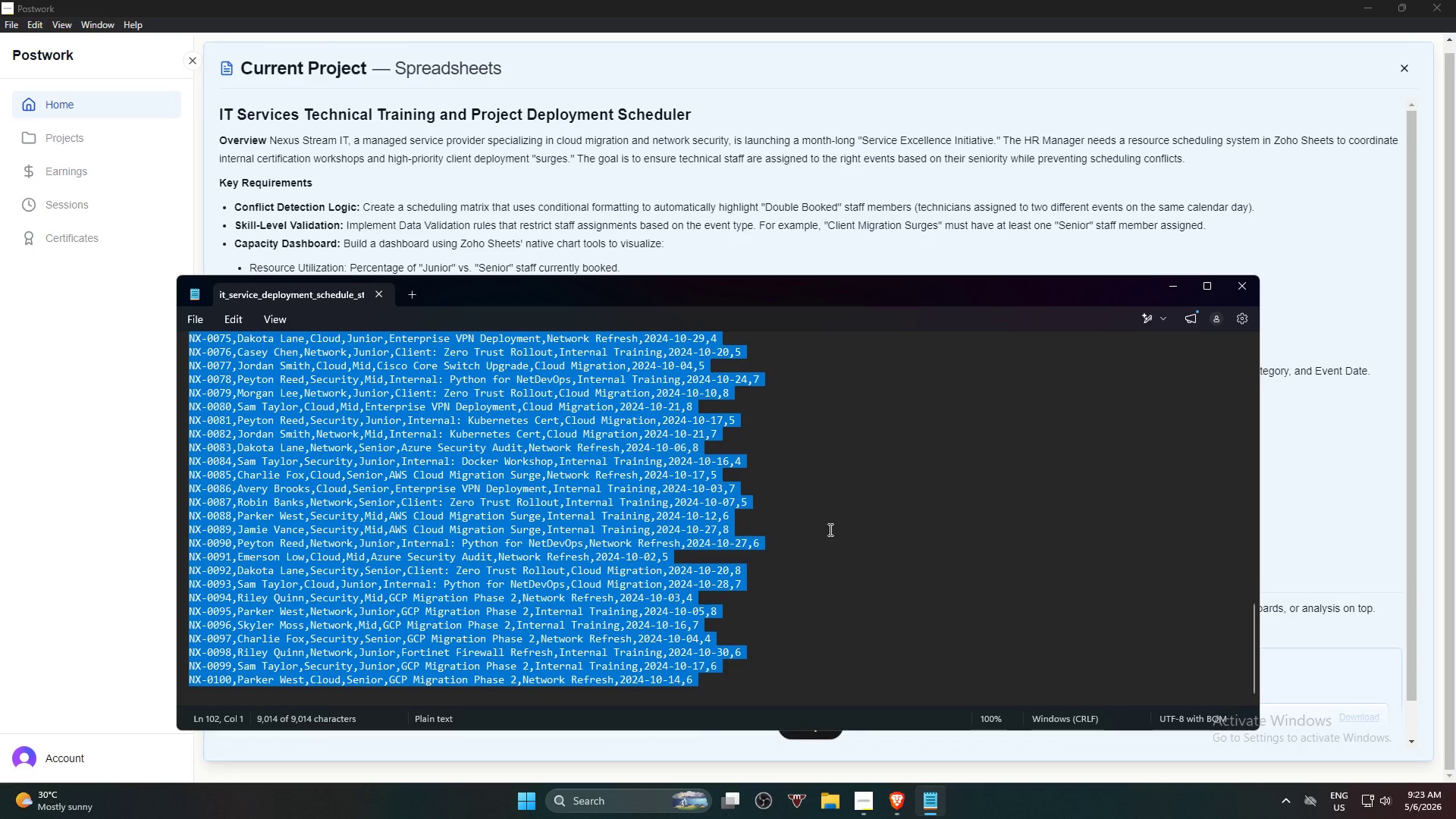 
left_click([899, 807])
 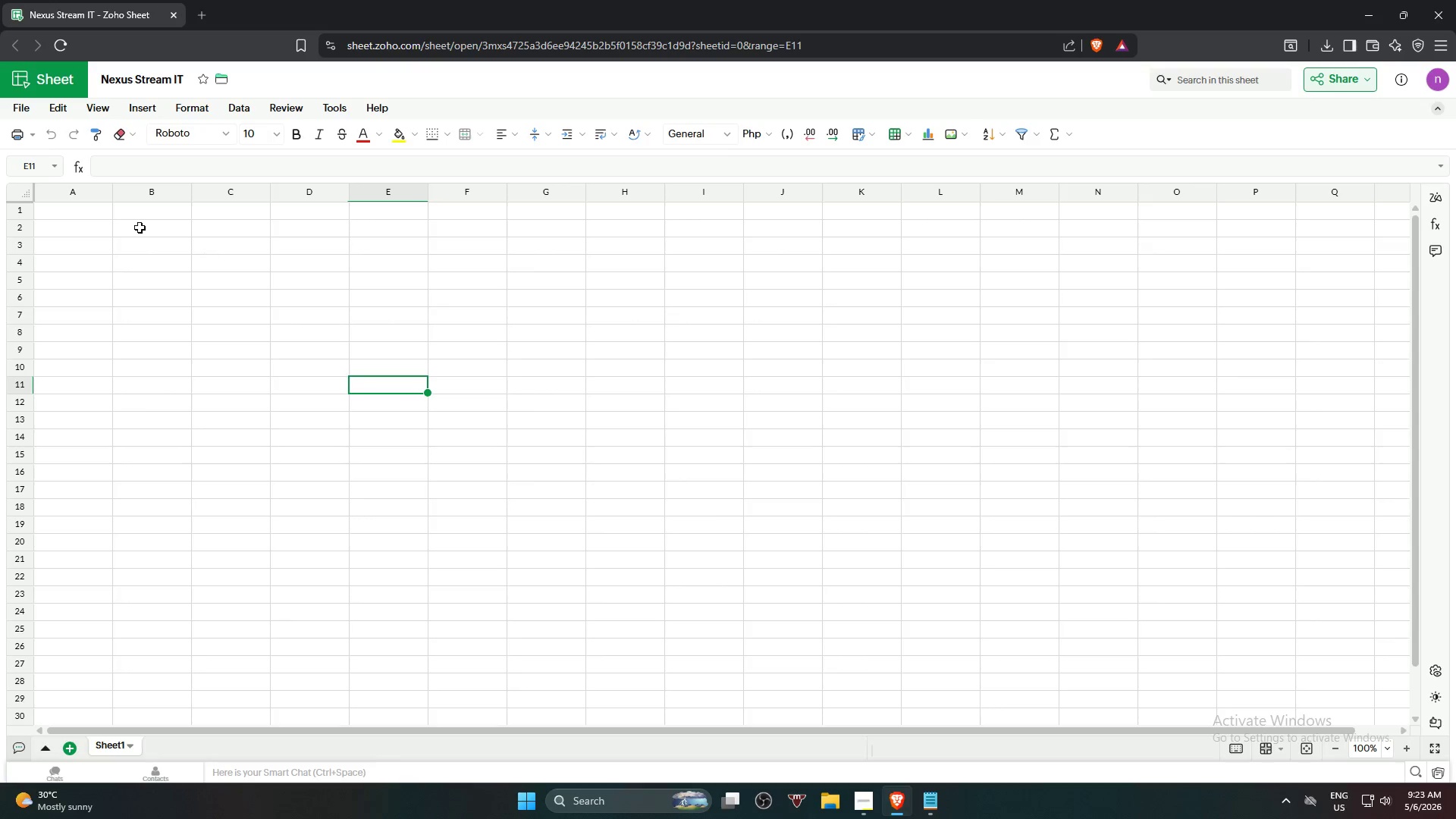 
left_click([87, 215])
 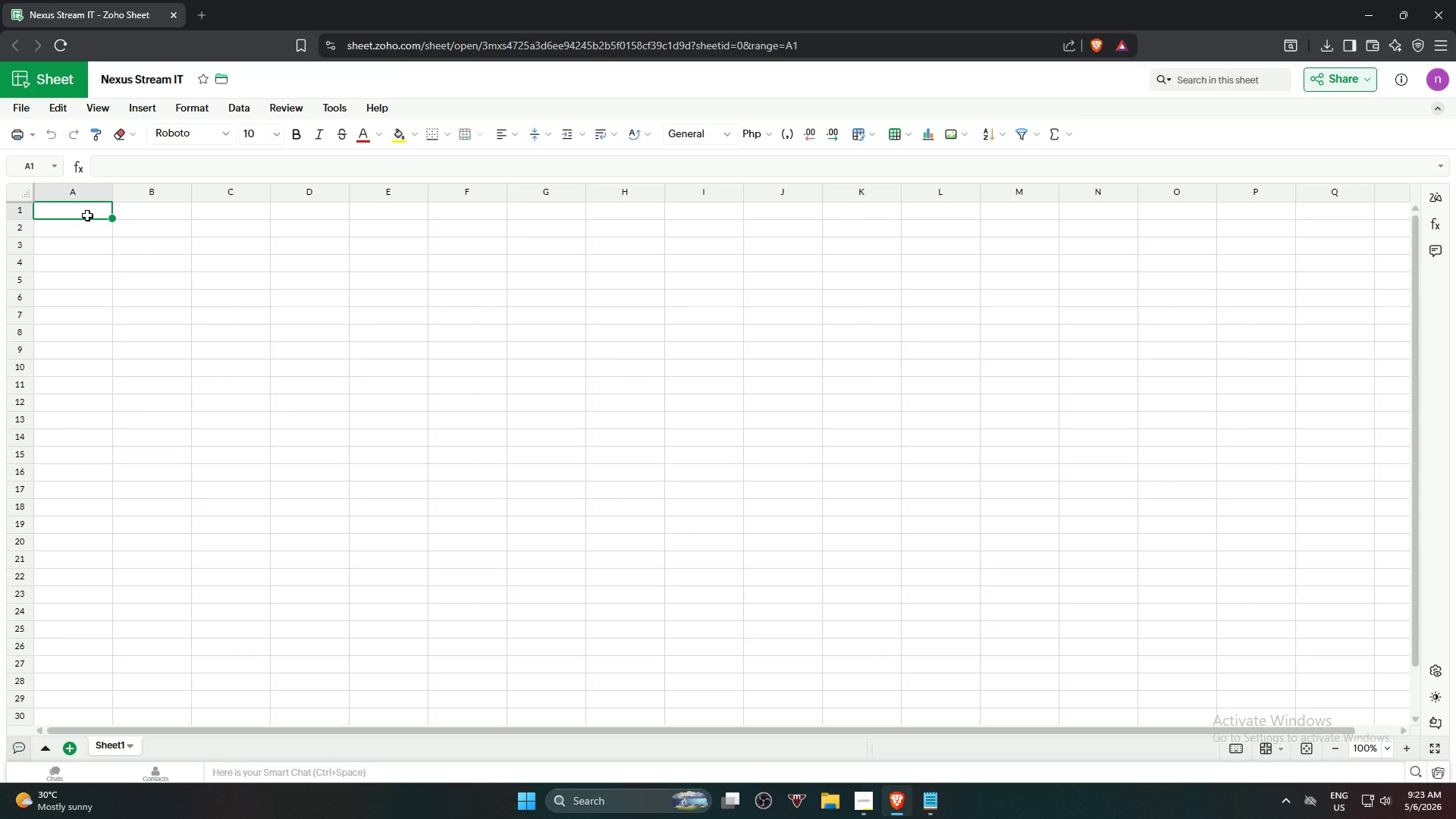 
key(Control+V)
 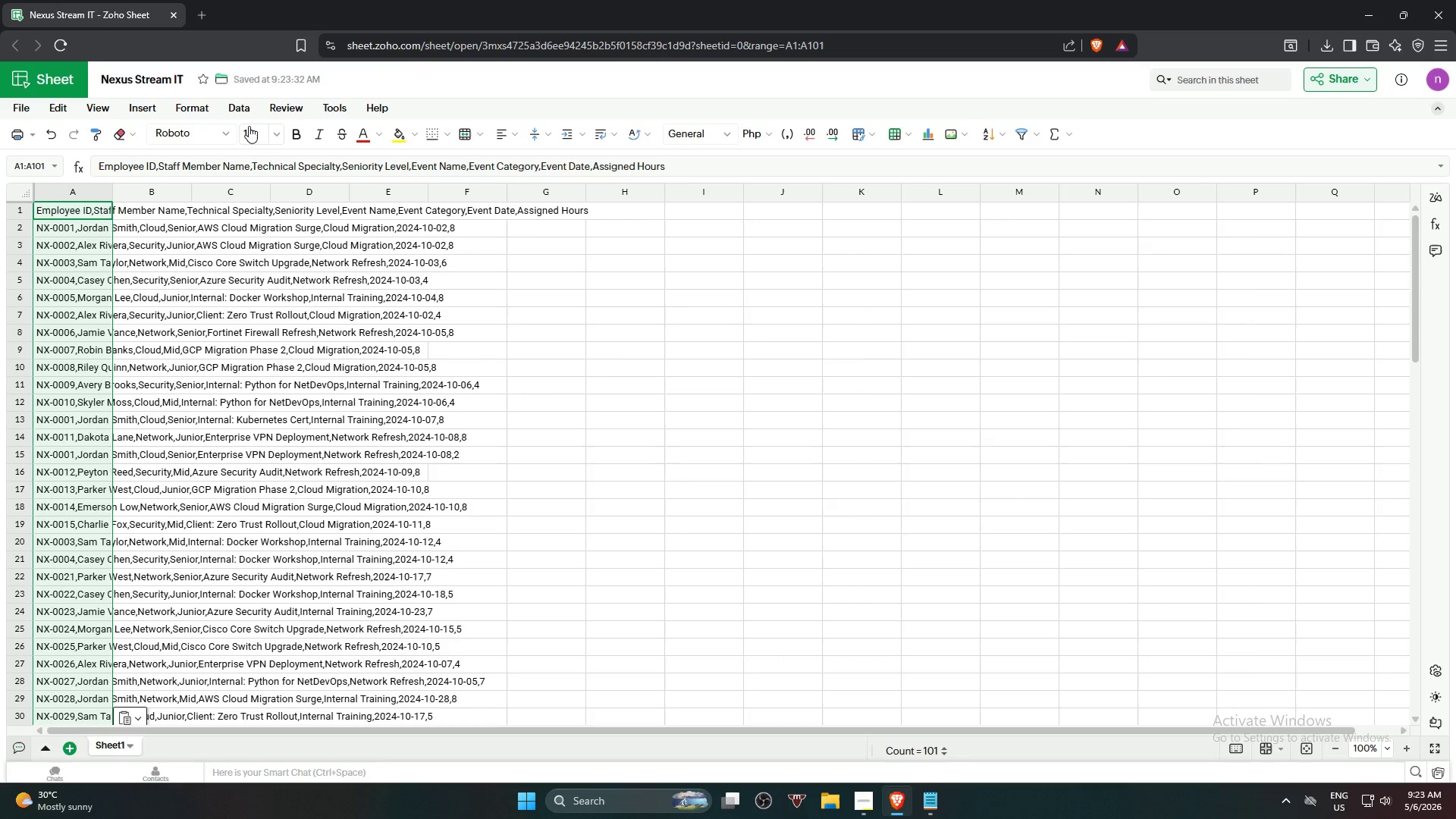 
left_click([245, 108])
 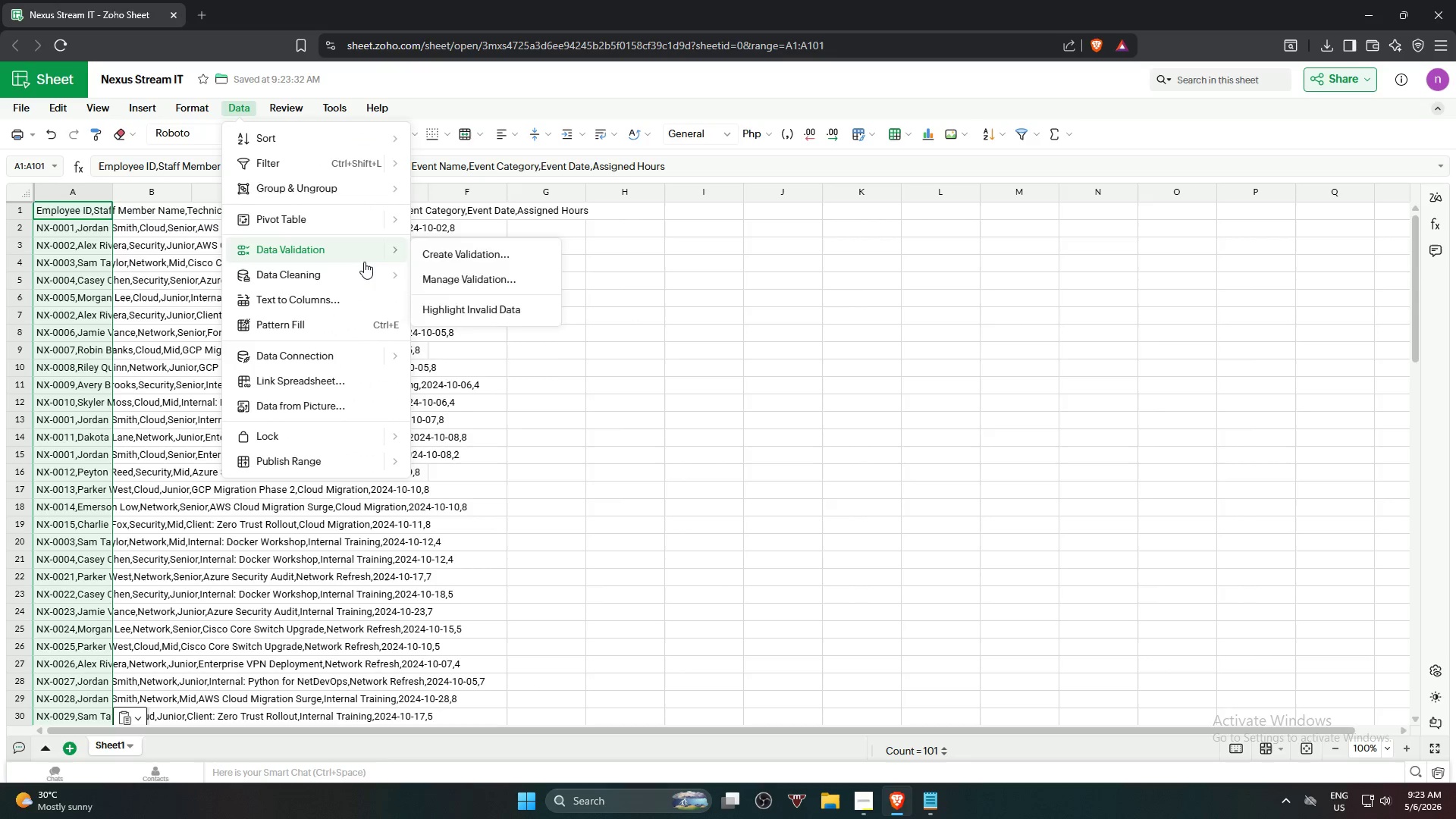 
mouse_move([349, 262])
 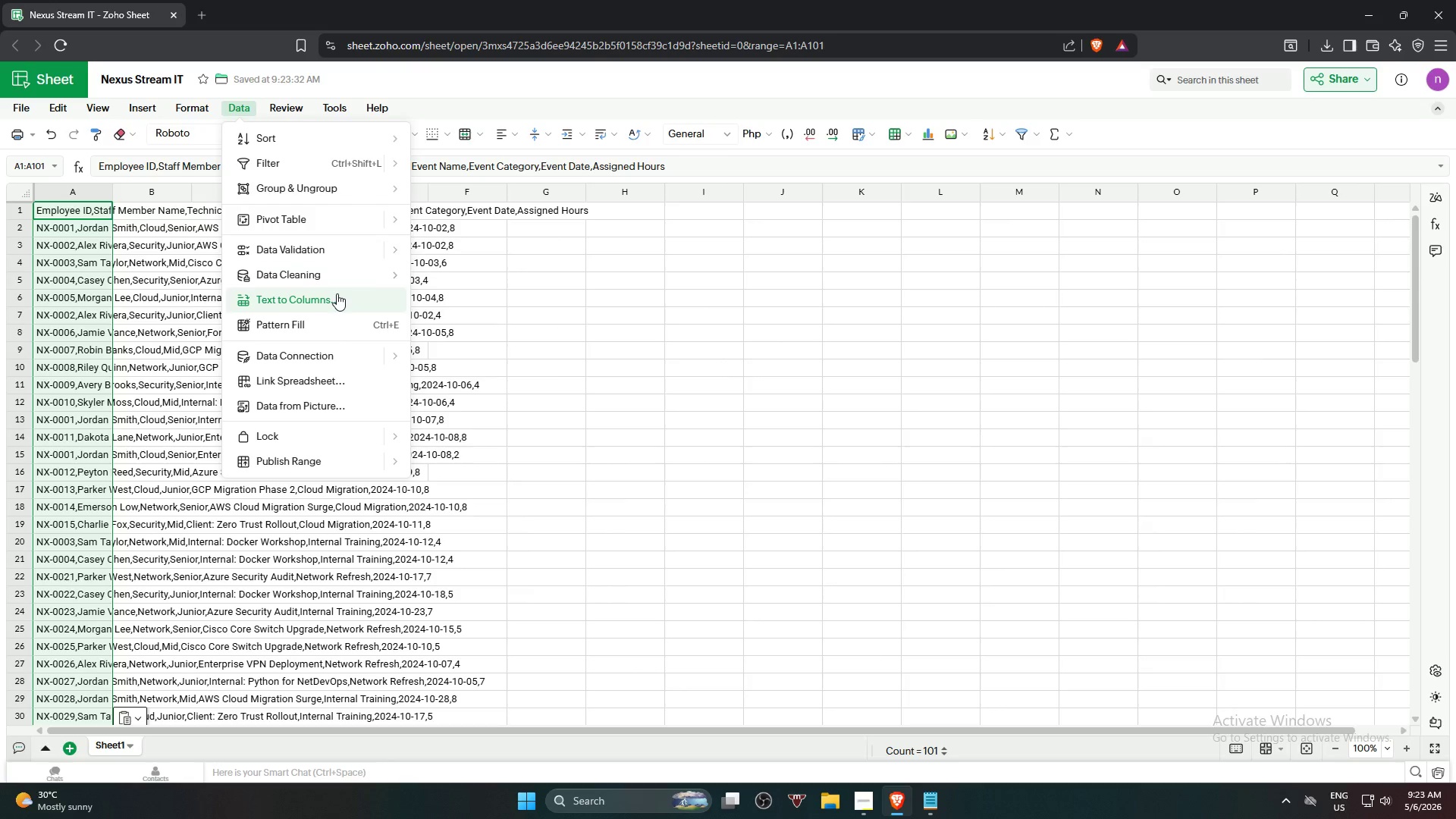 
left_click([337, 293])
 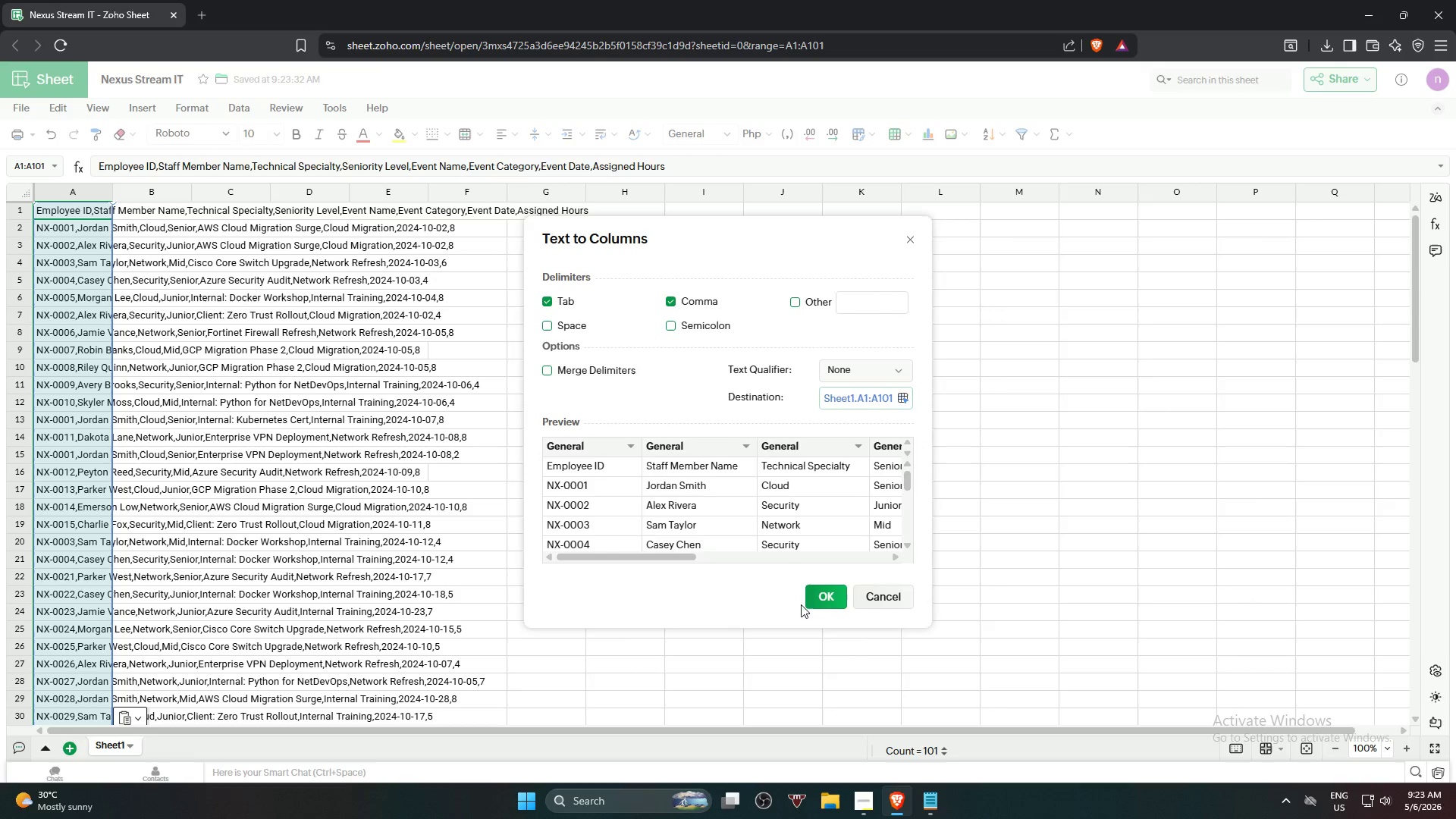 
left_click([823, 597])
 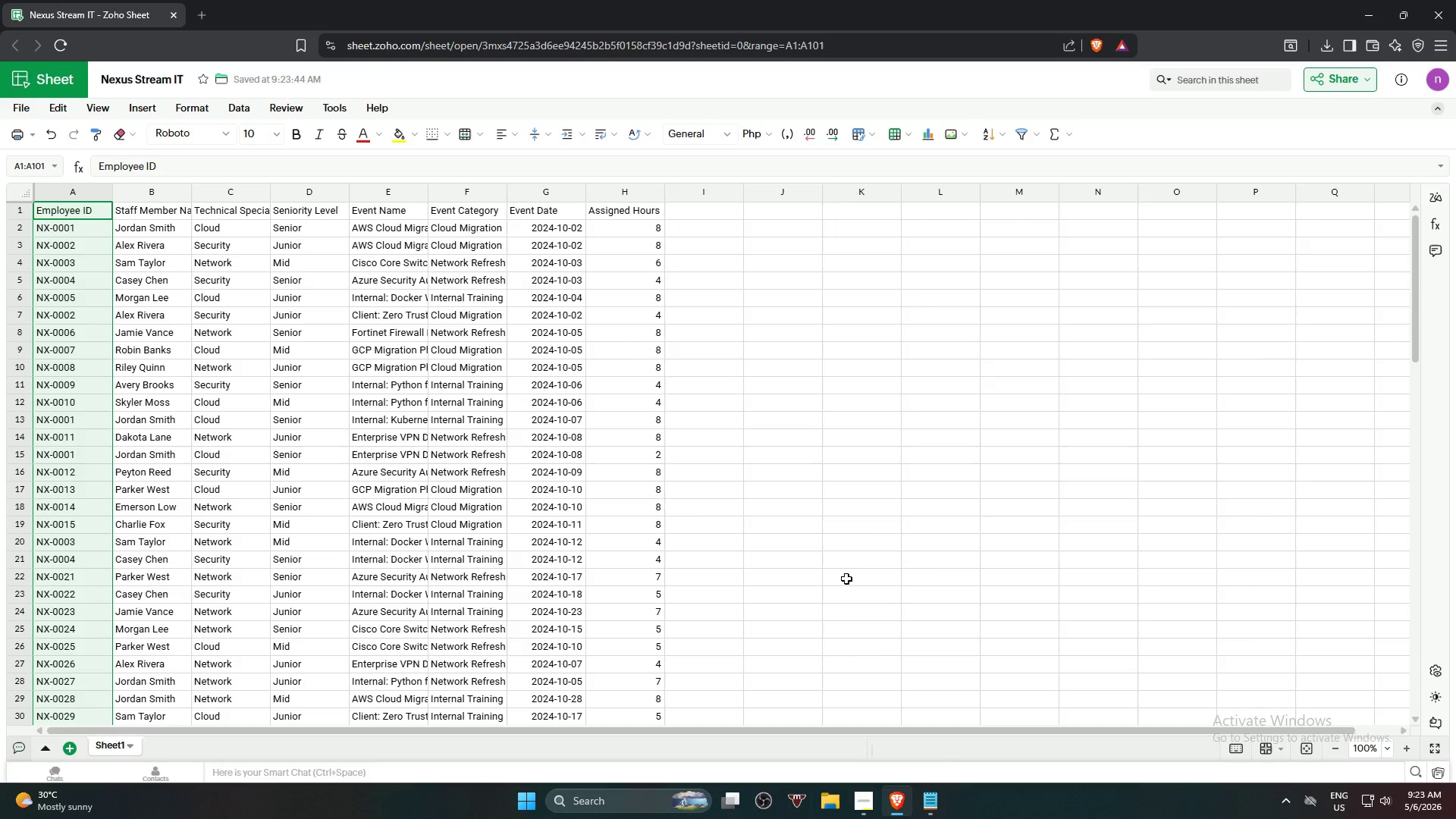 
left_click([913, 522])
 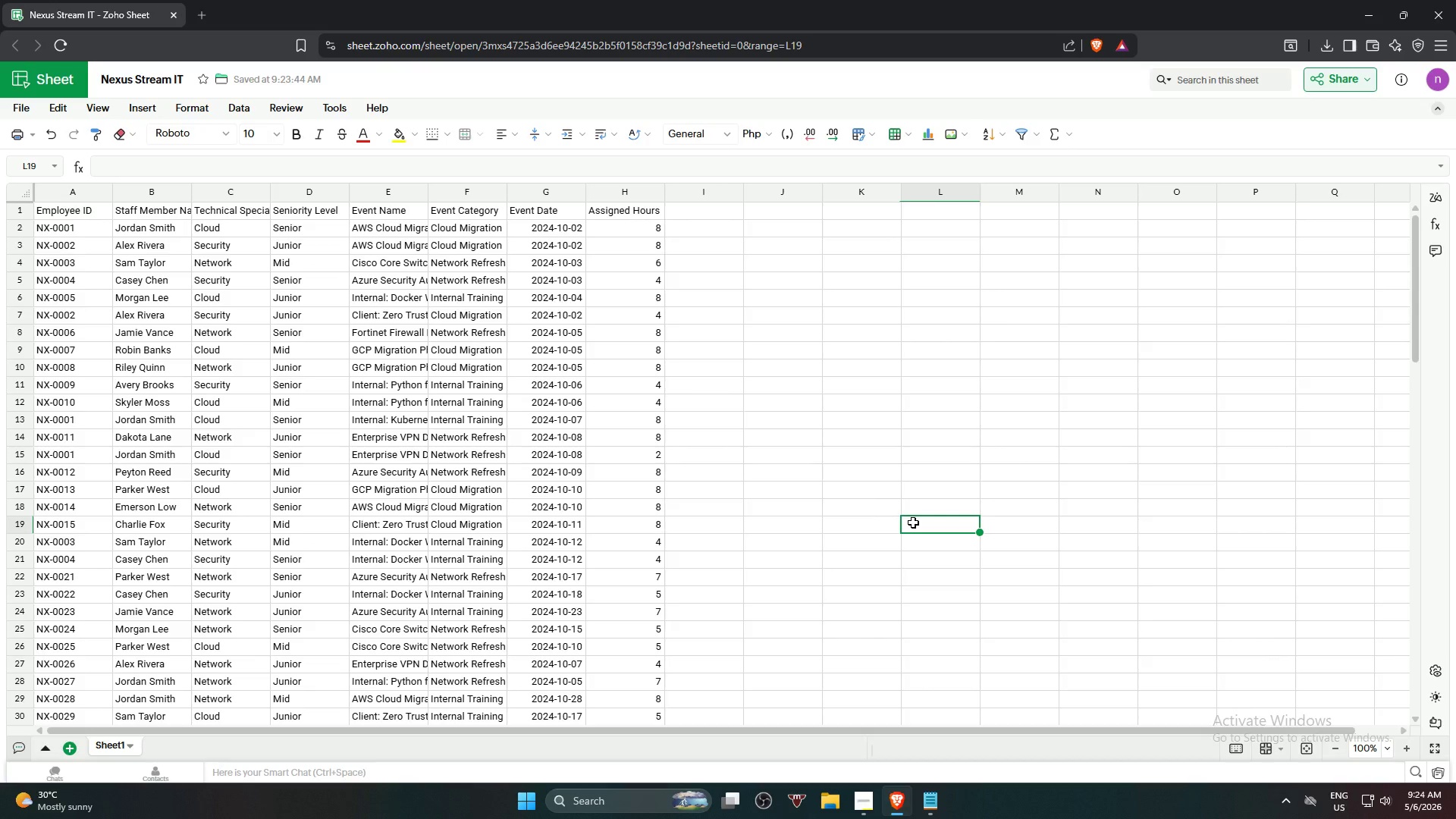 
wait(50.92)
 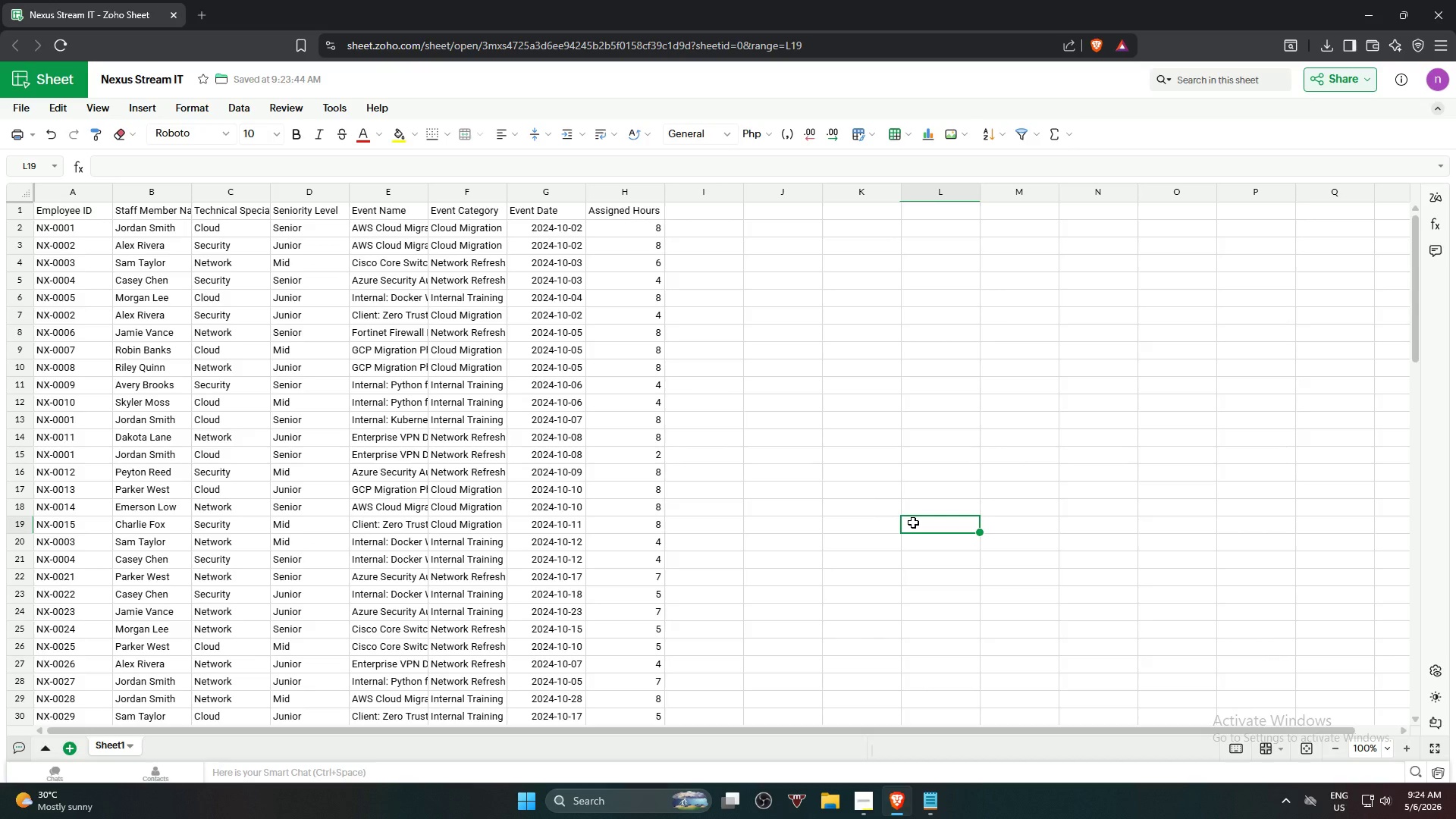 
left_click([913, 522])
 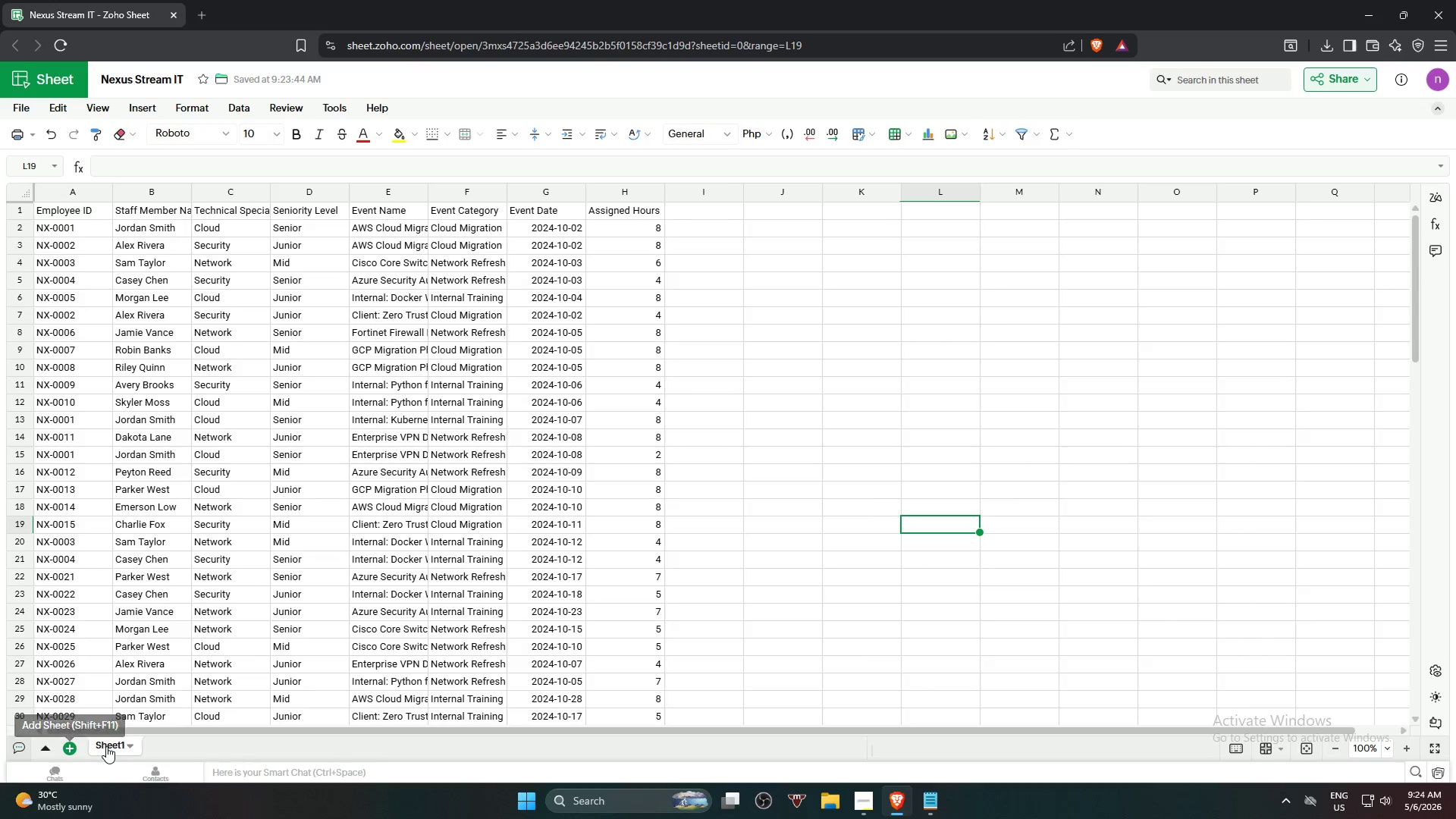 
double_click([107, 746])
 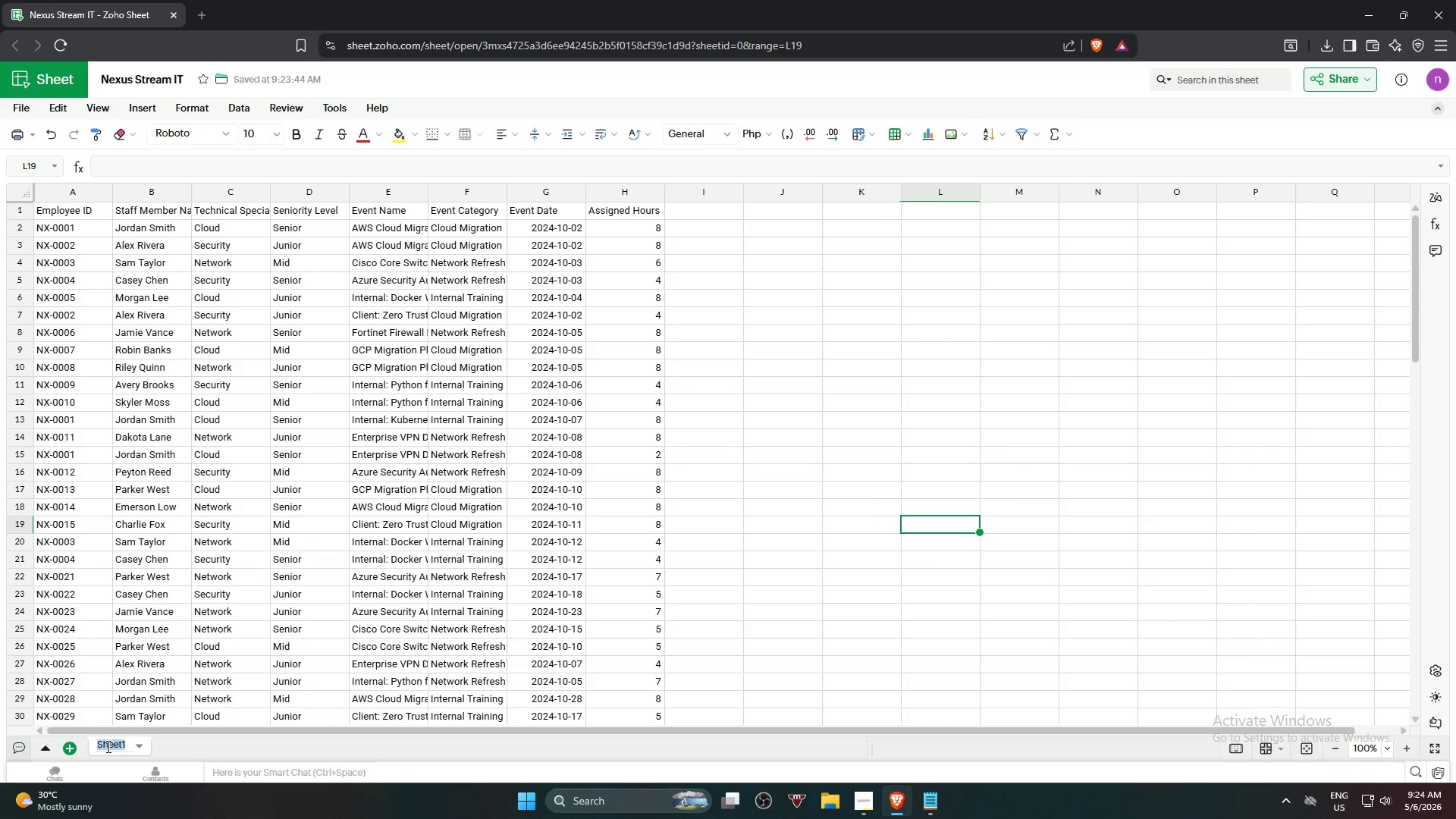 
type(Raw_Data)
 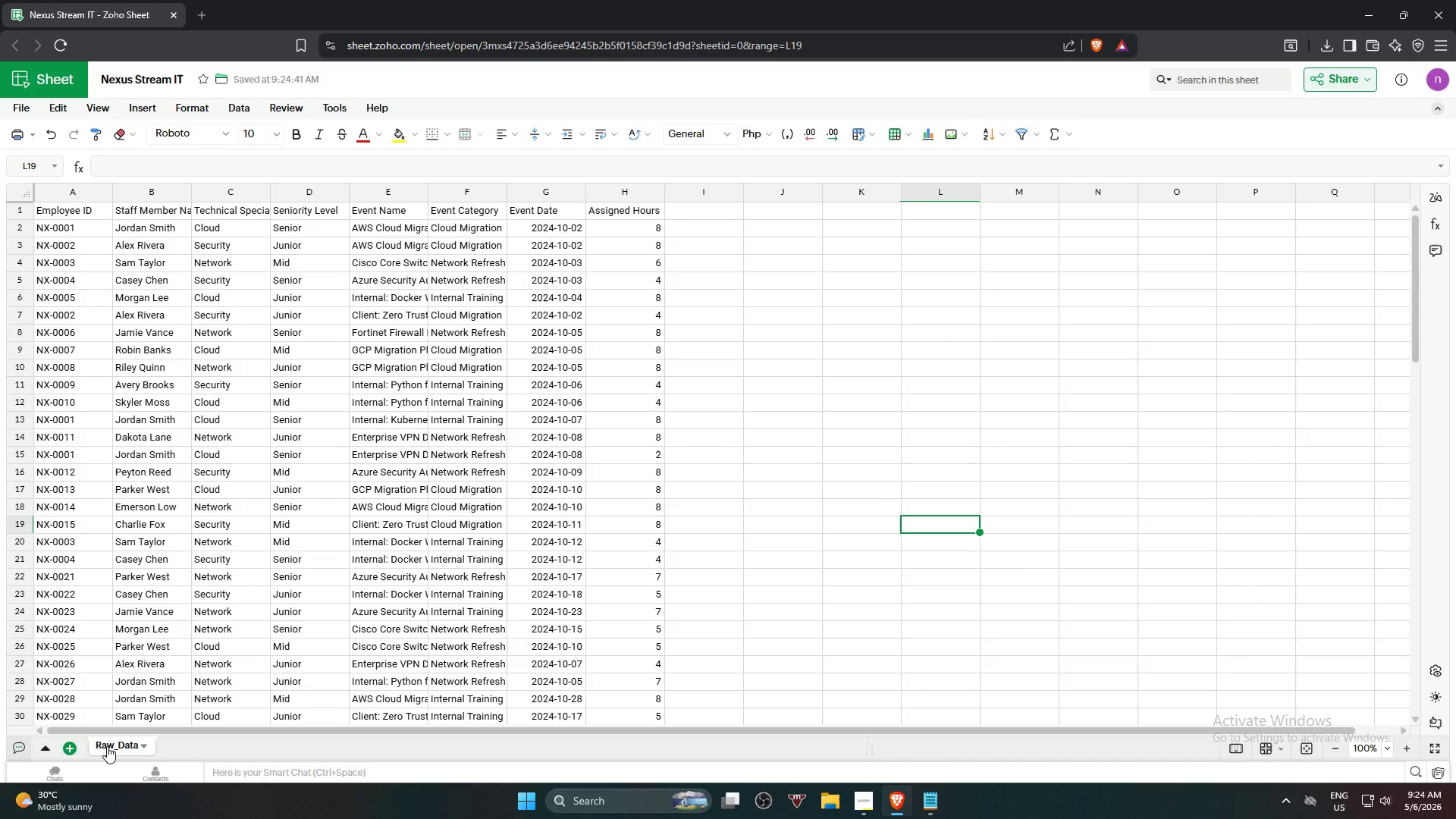 
 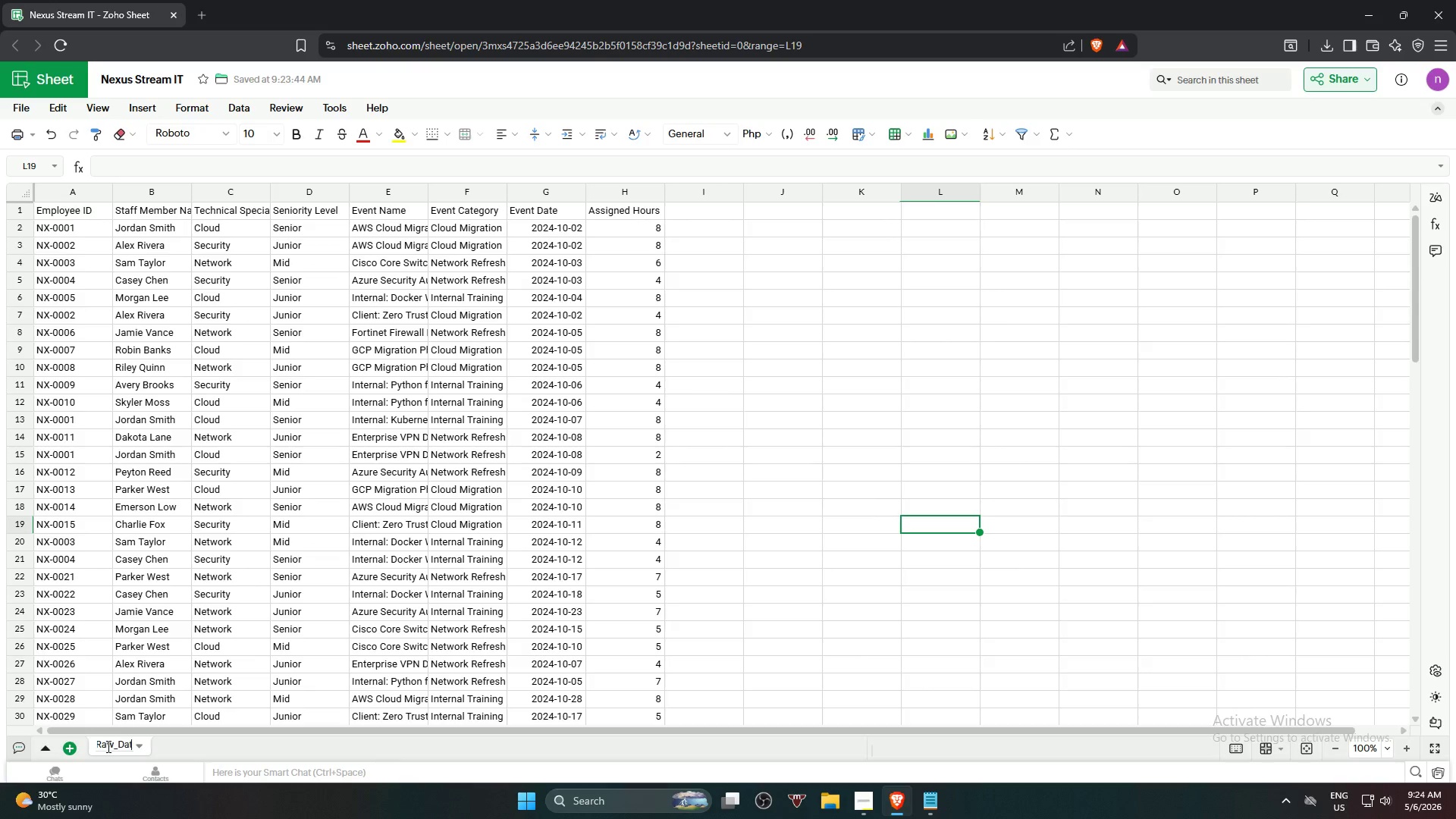 
key(Enter)
 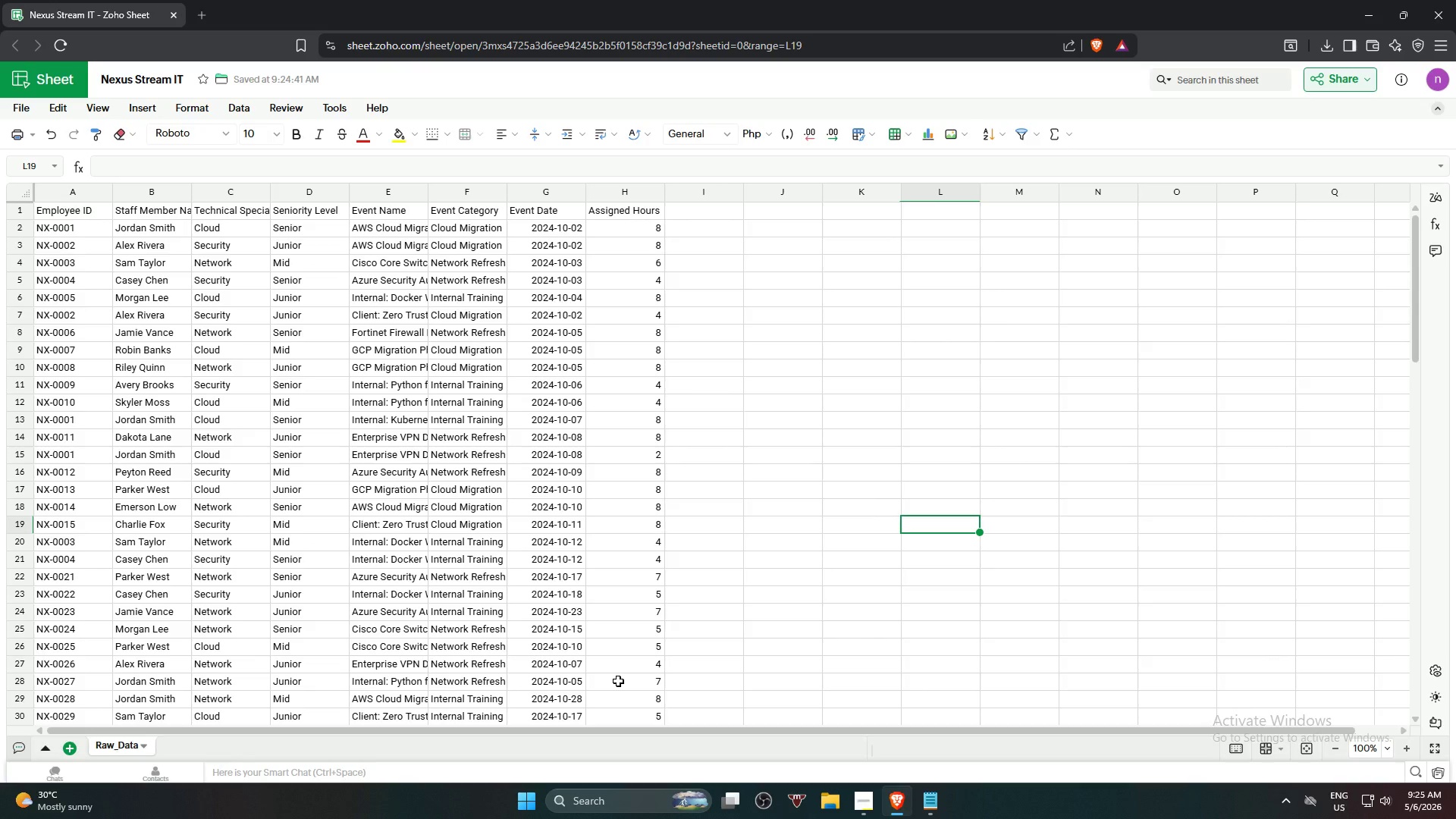 
wait(52.83)
 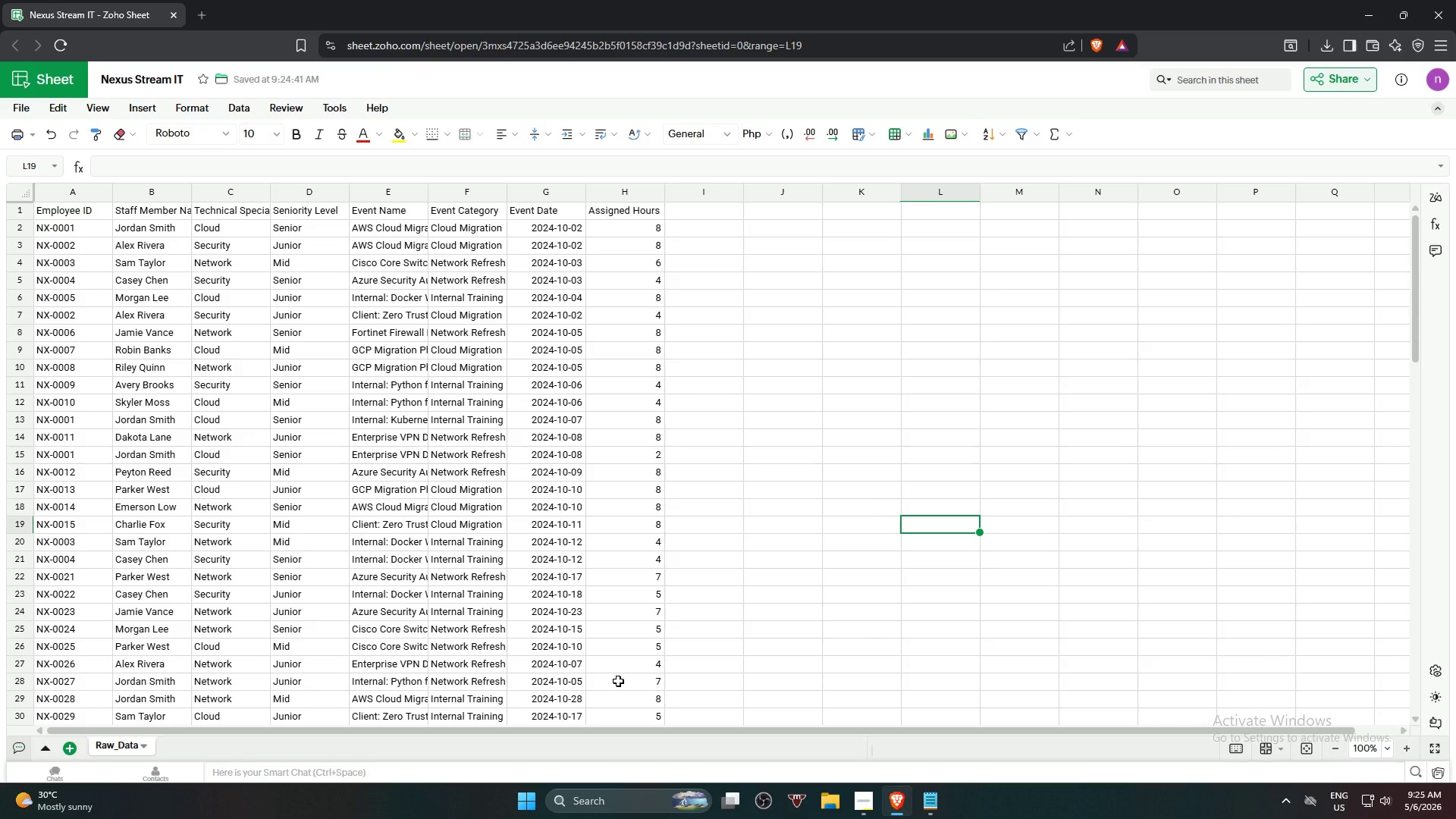 
double_click([806, 359])